 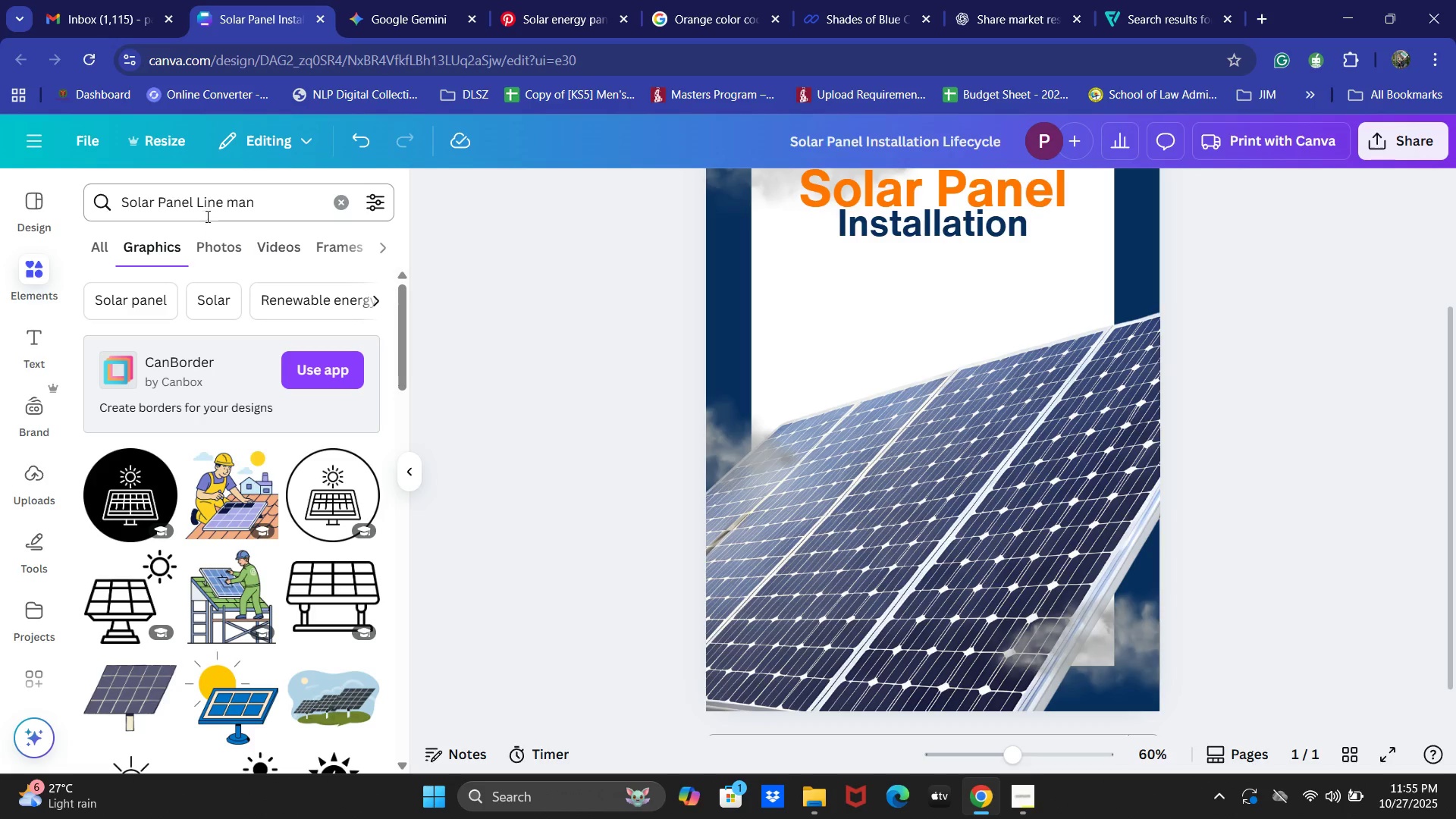 
key(Backspace)
key(Backspace)
type(Solar Panel Insa)
key(Backspace)
type(tallea)
key(Backspace)
key(Backspace)
type(ator)
 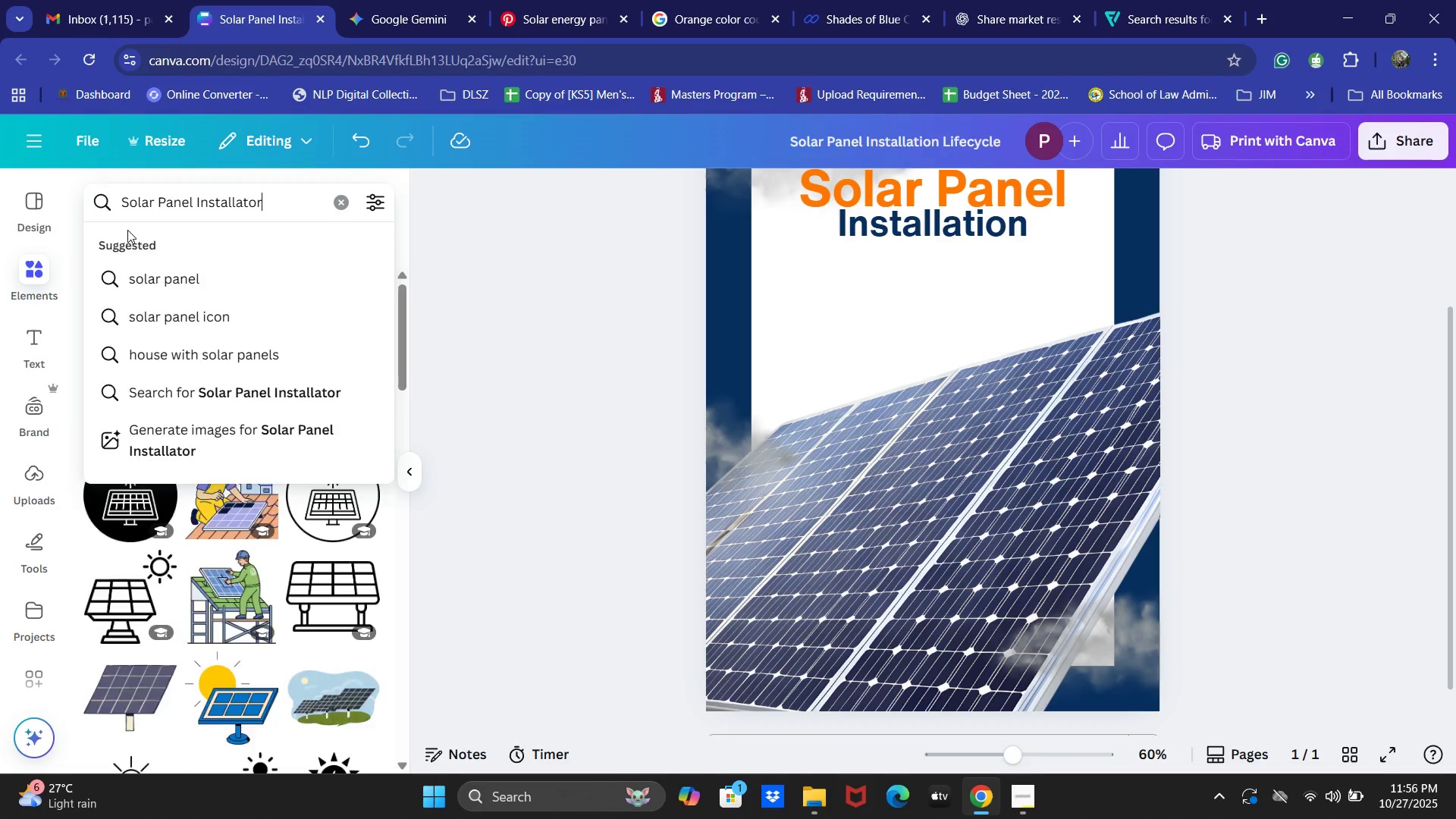 
key(Enter)
 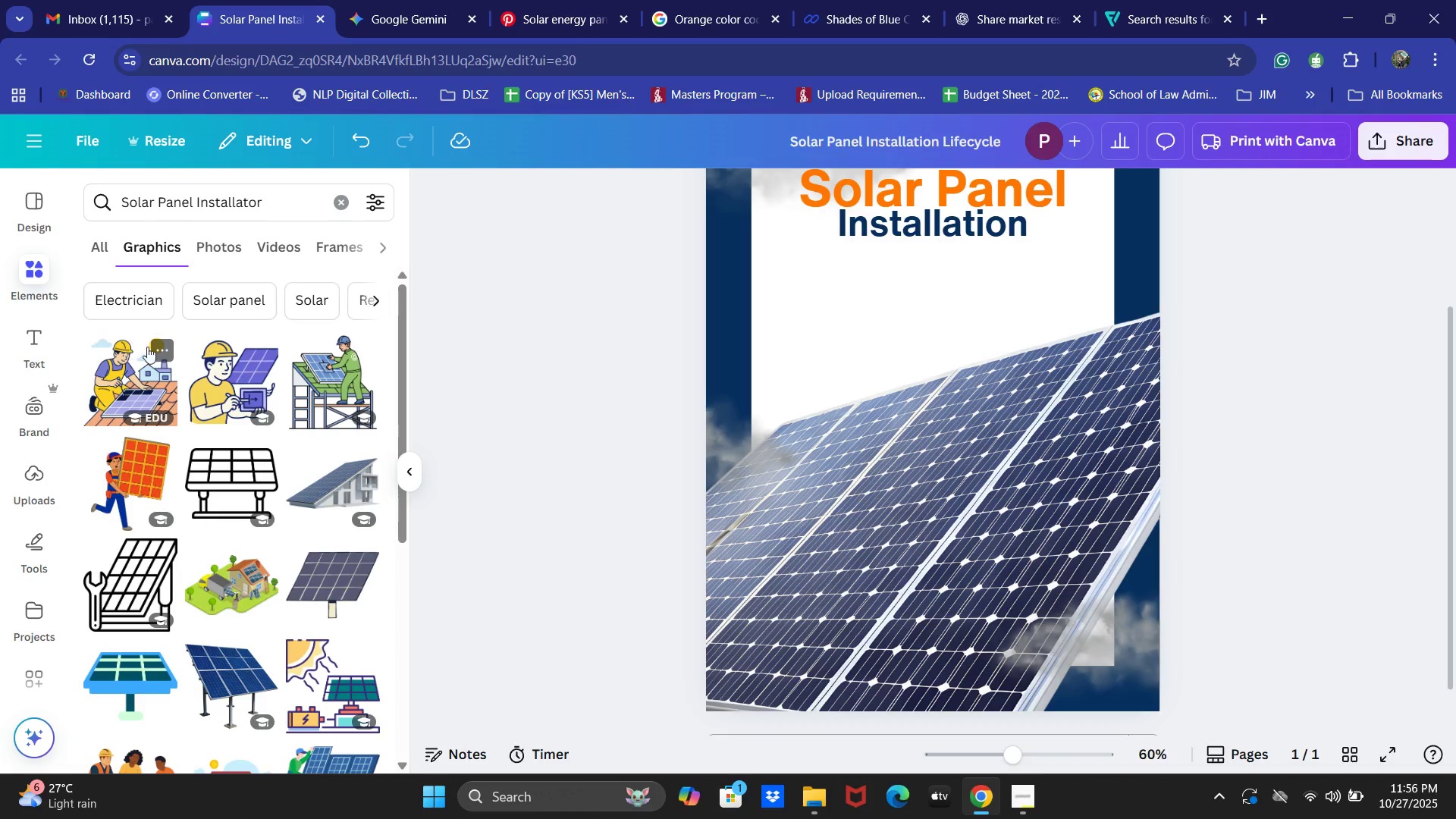 
scroll: coordinate [323, 423], scroll_direction: down, amount: 3.0
 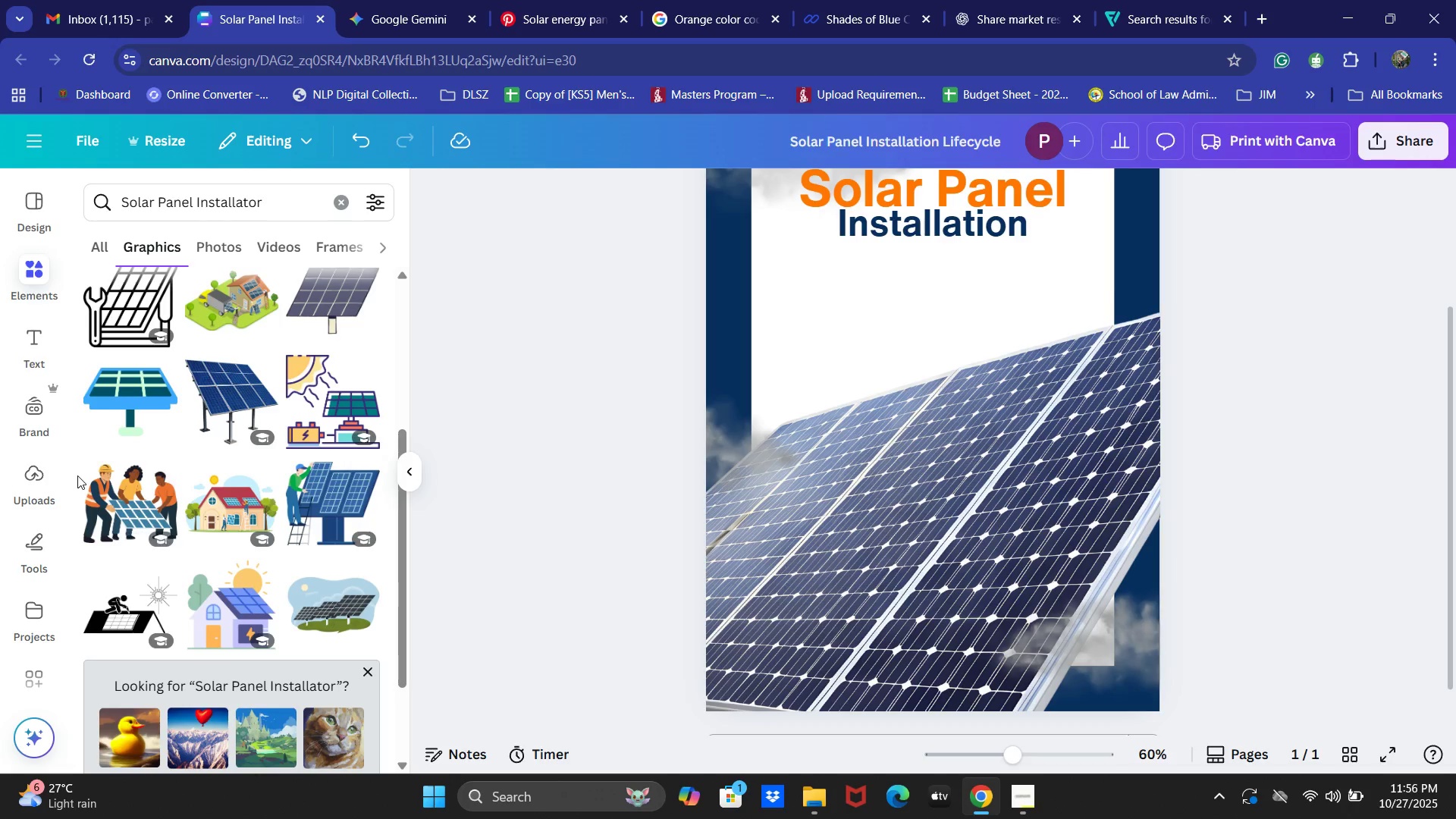 
left_click([123, 474])
 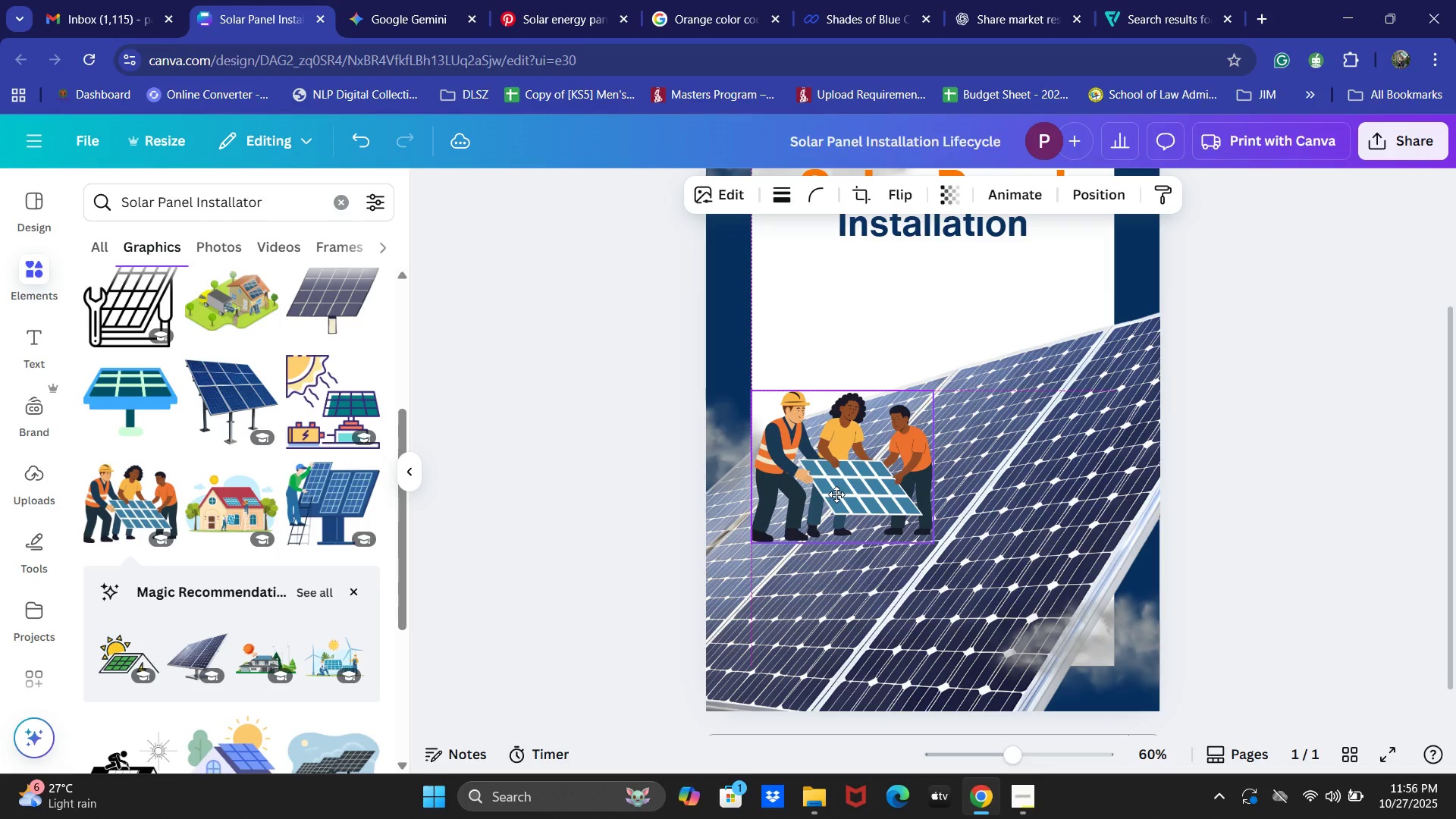 
key(Control+Z)
 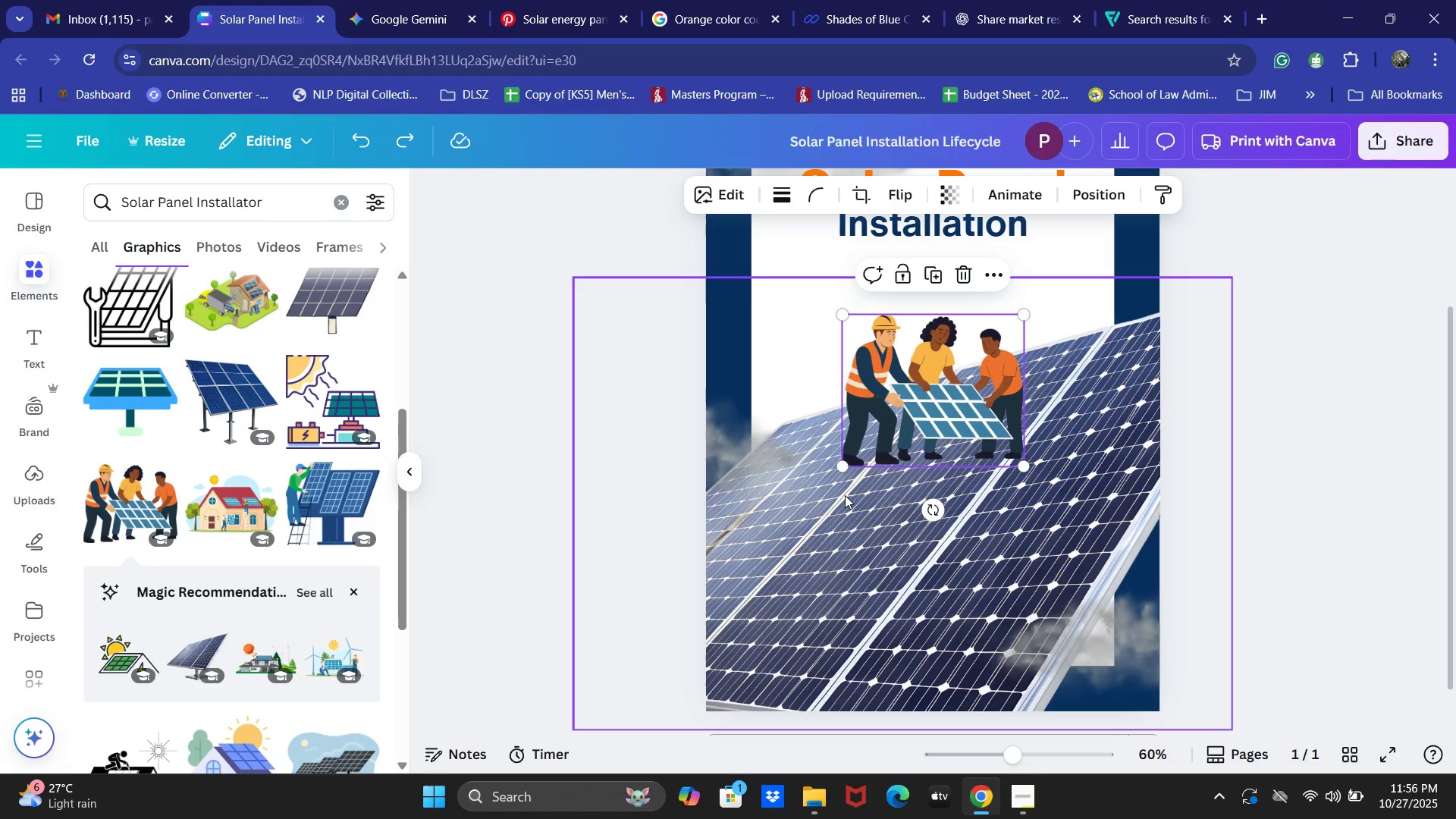 
key(Control+X)
 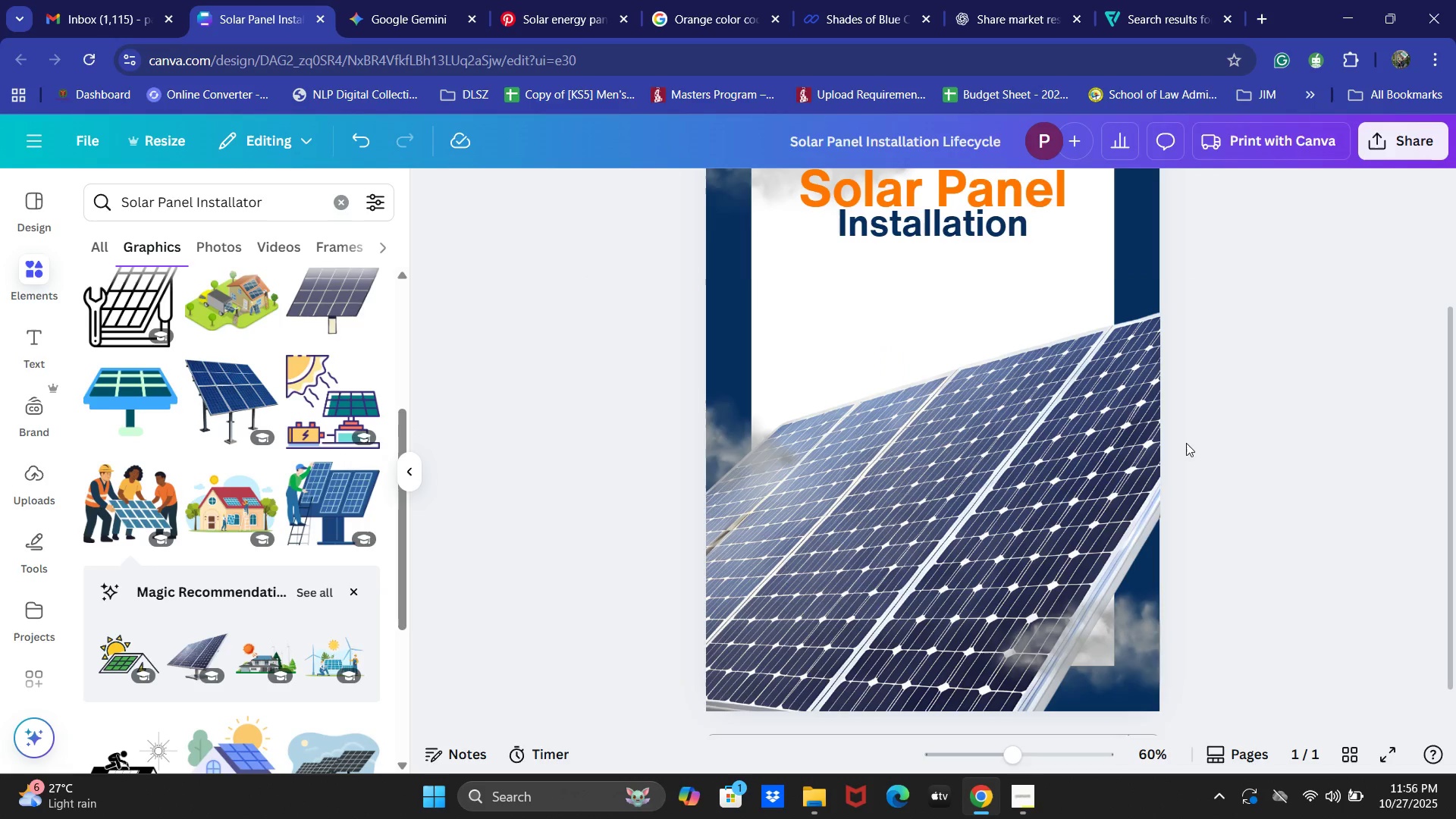 
key(Alt+AltLeft)
 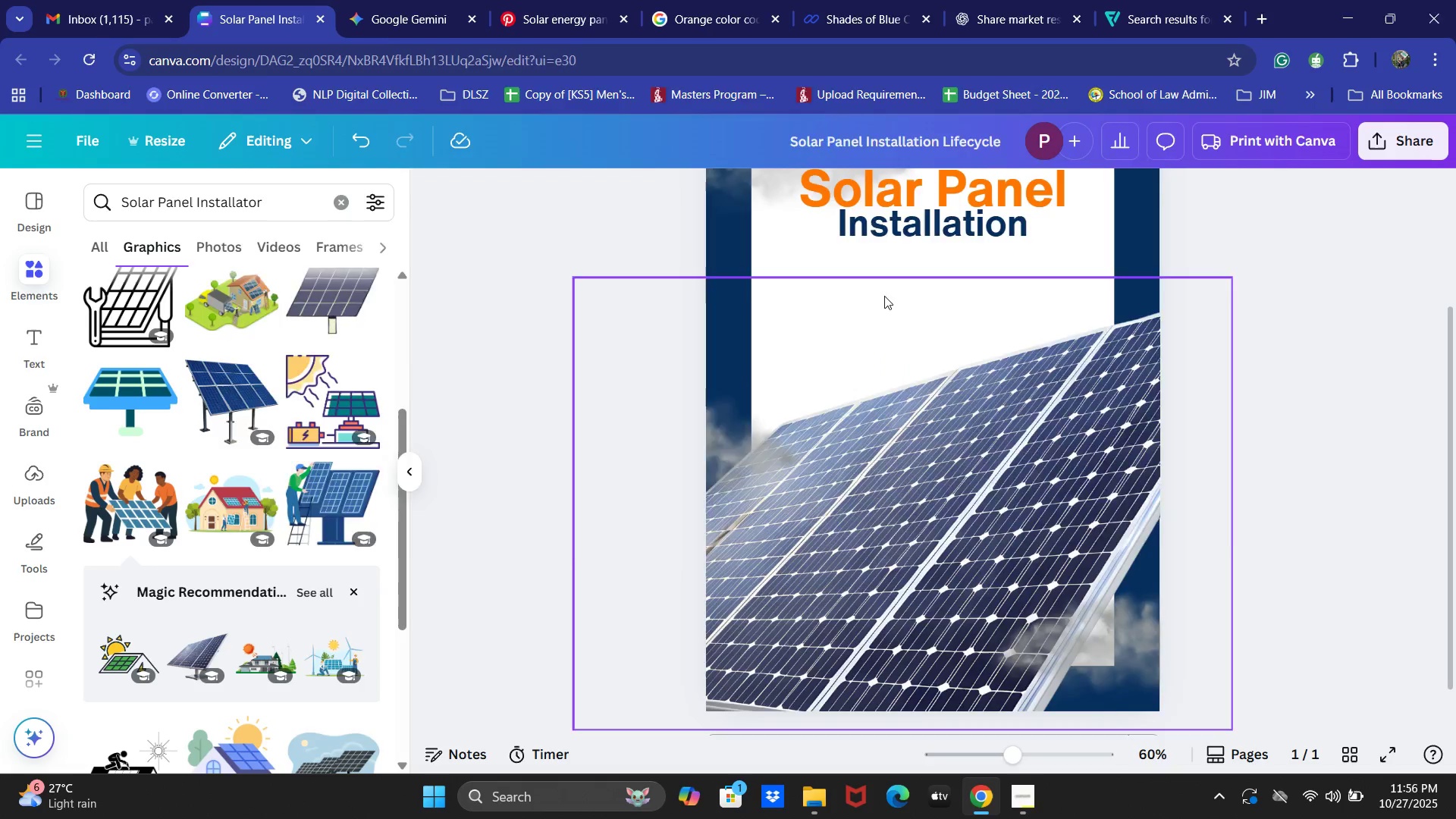 
key(Alt+Tab)